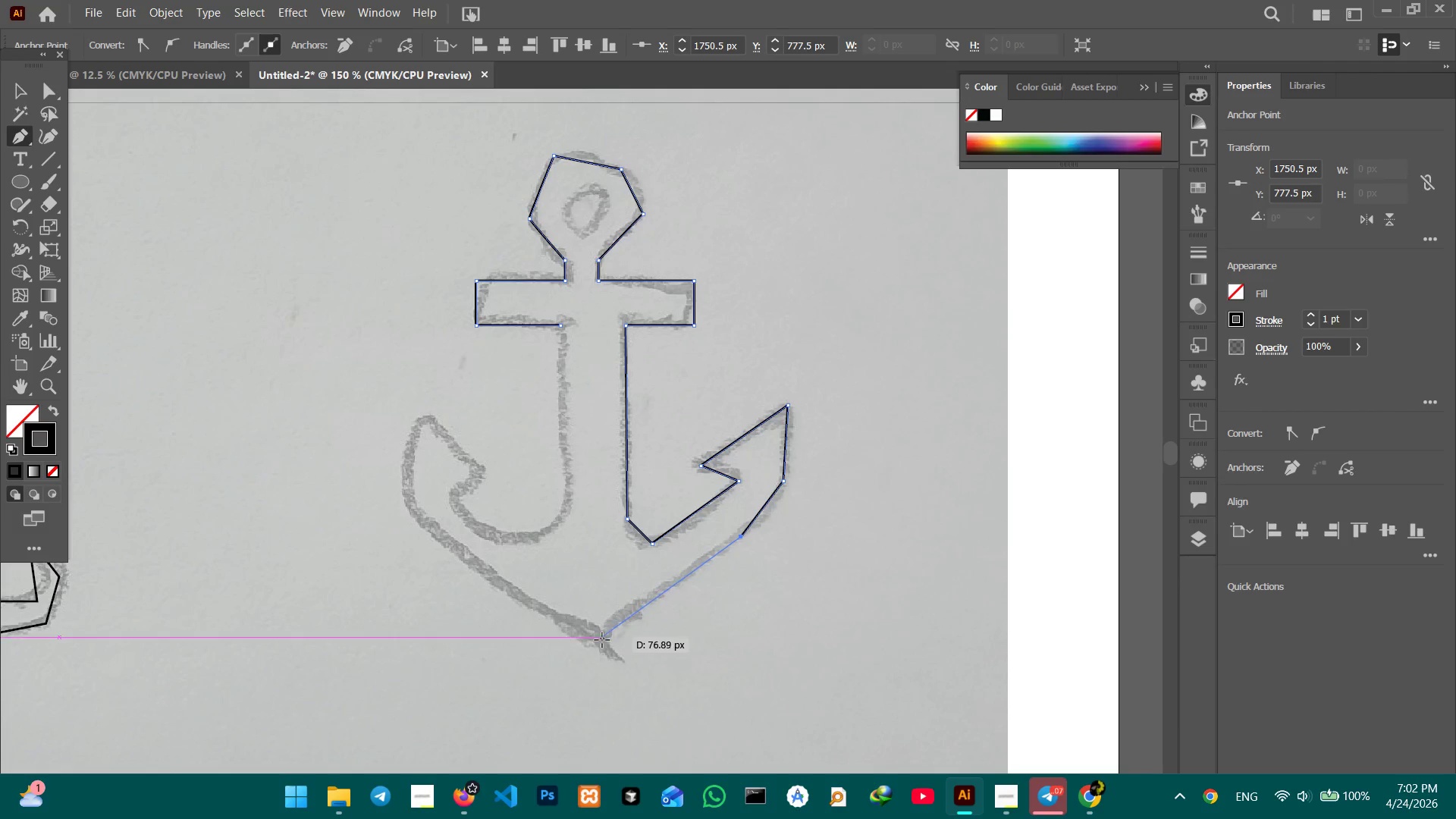 
left_click([602, 641])
 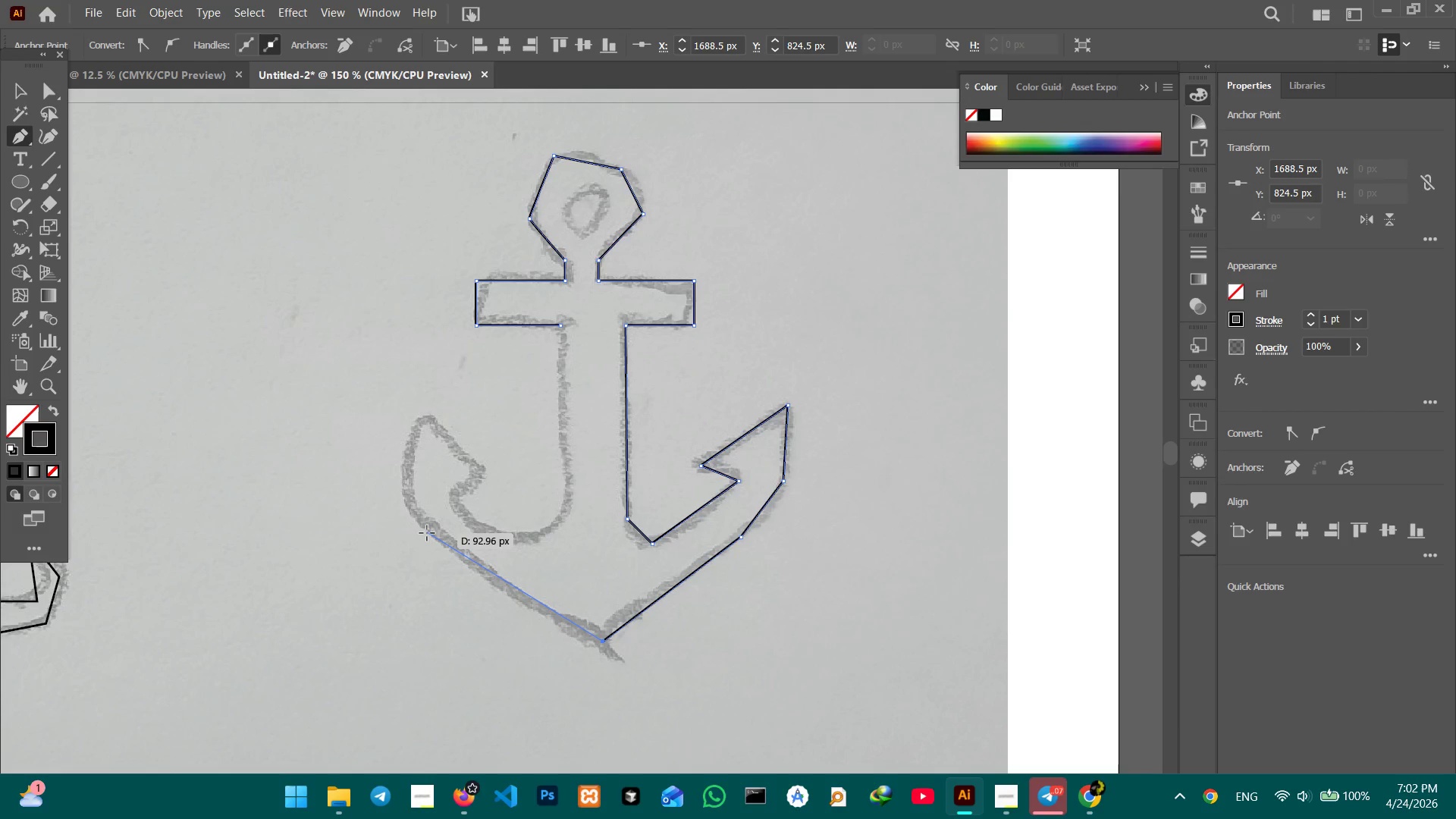 
hold_key(key=ShiftLeft, duration=0.44)
 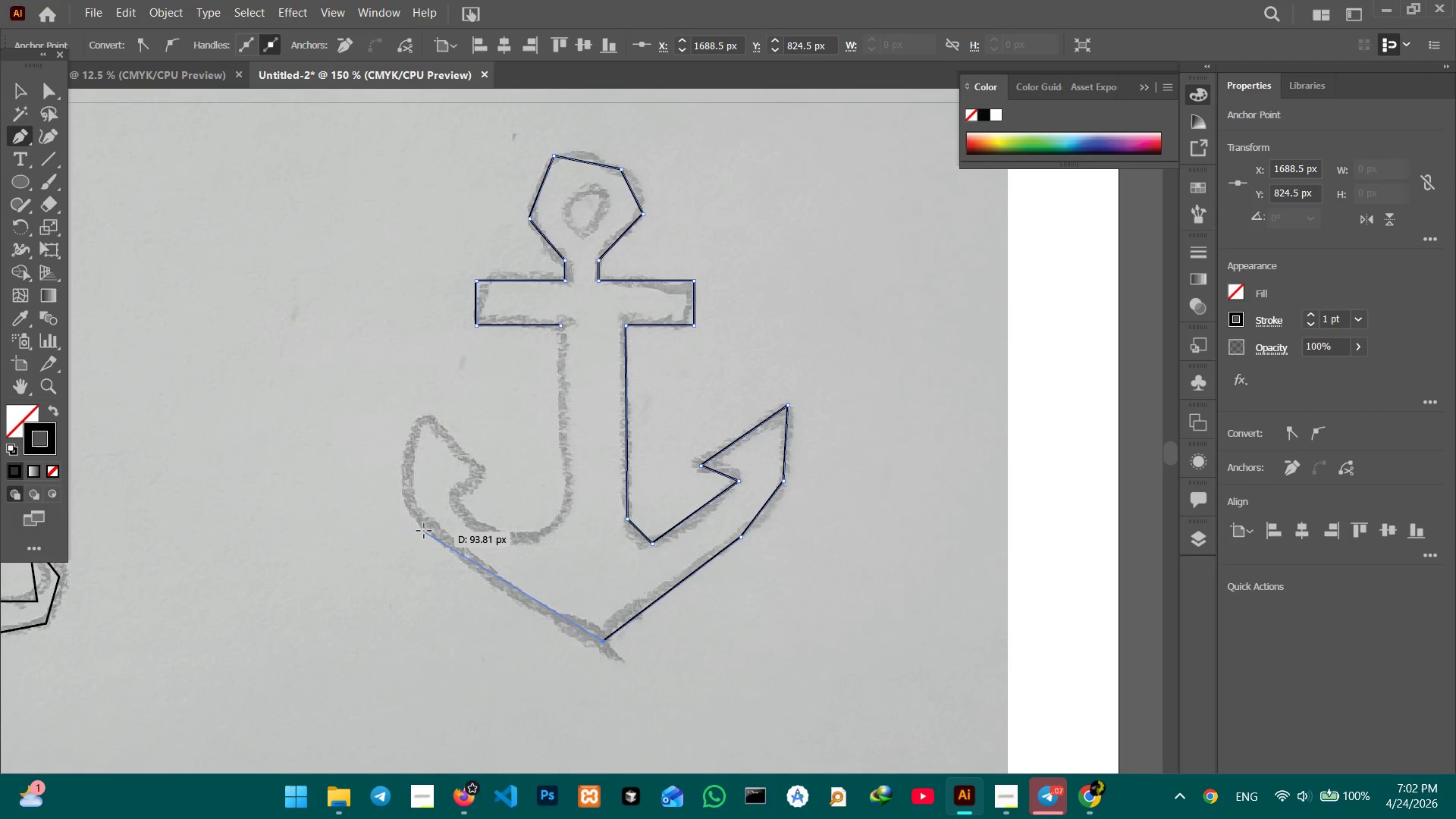 
left_click([424, 531])
 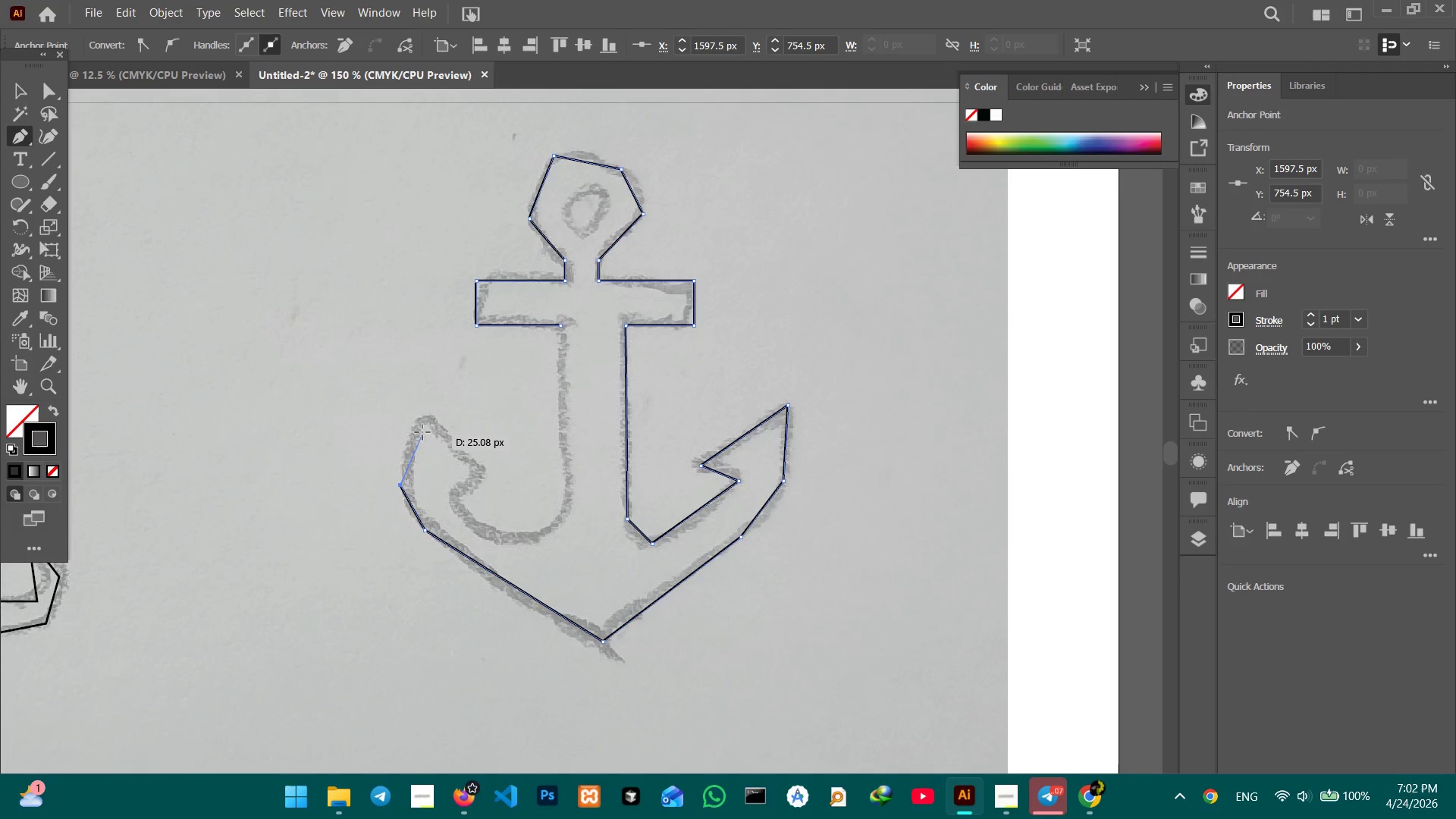 
left_click([423, 412])
 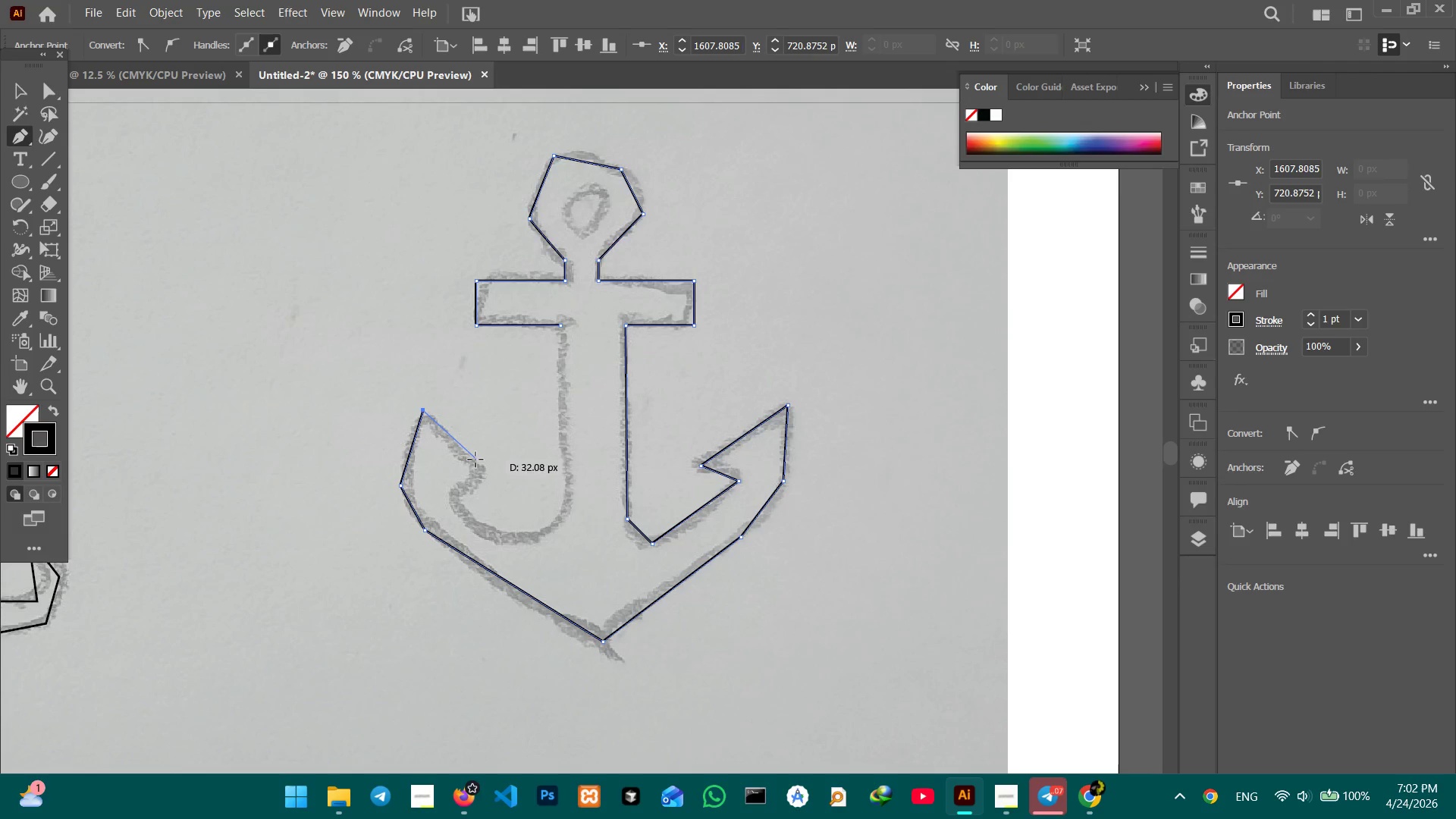 
left_click([482, 466])
 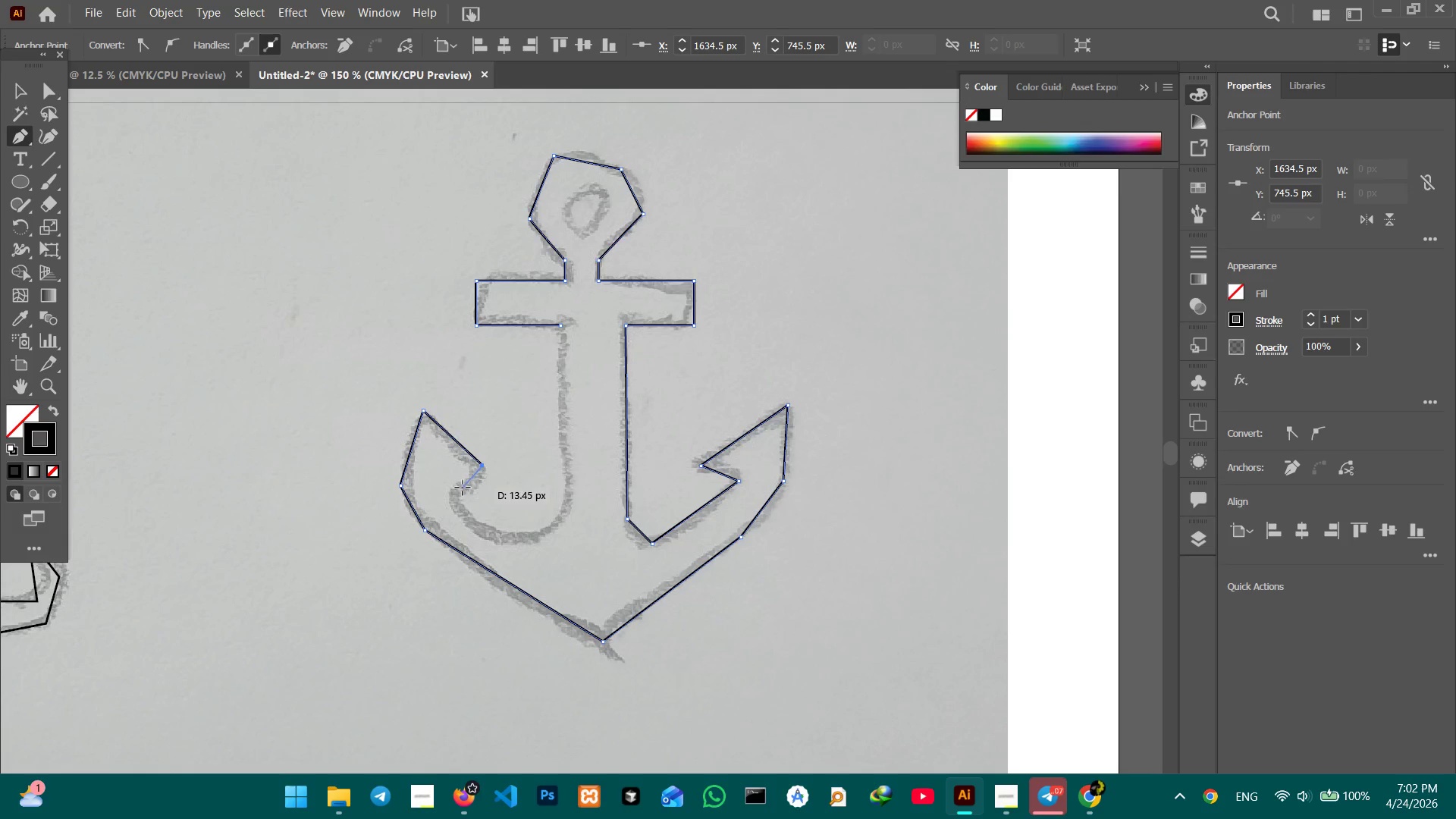 
left_click([463, 488])
 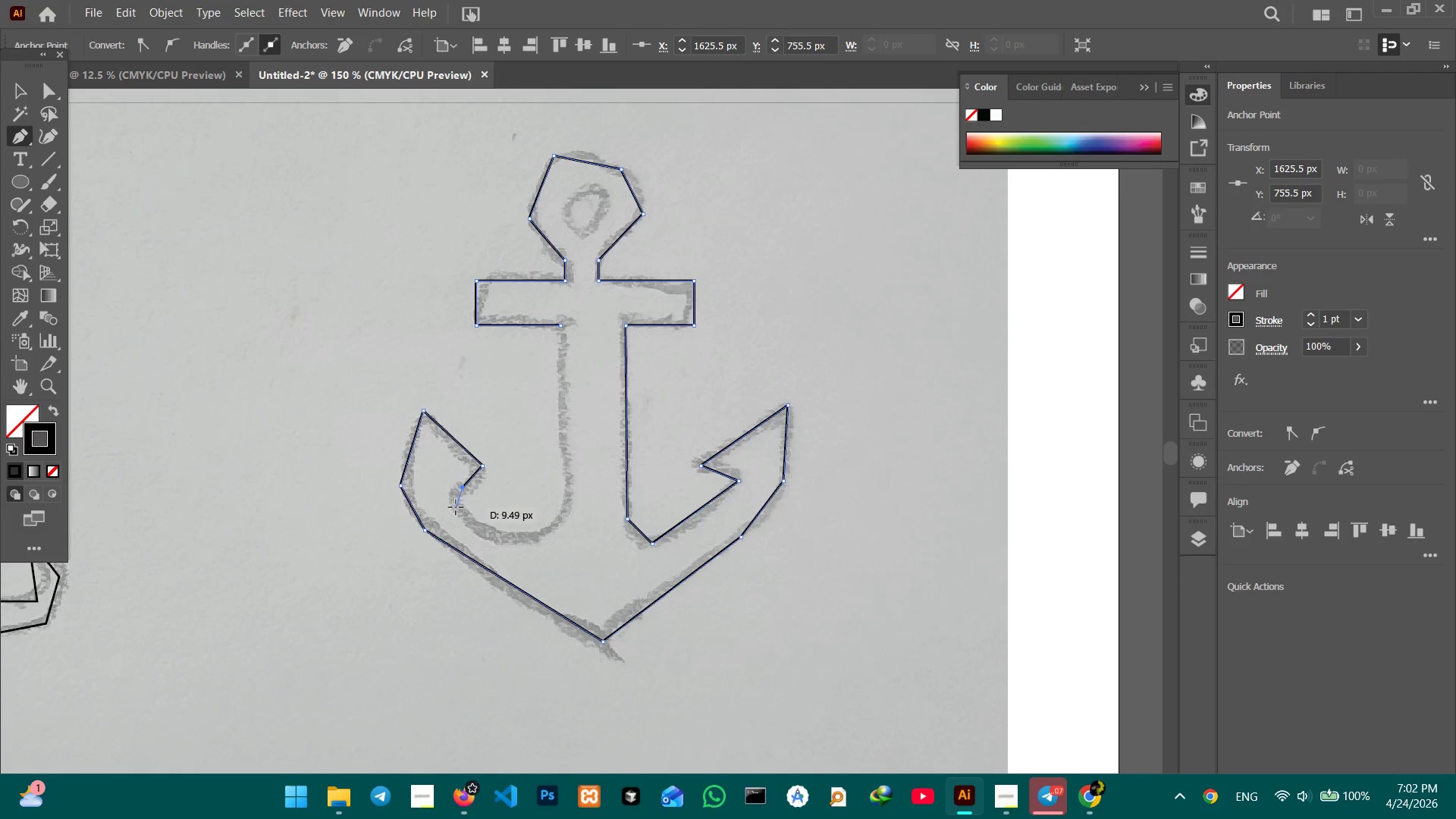 
left_click([456, 507])
 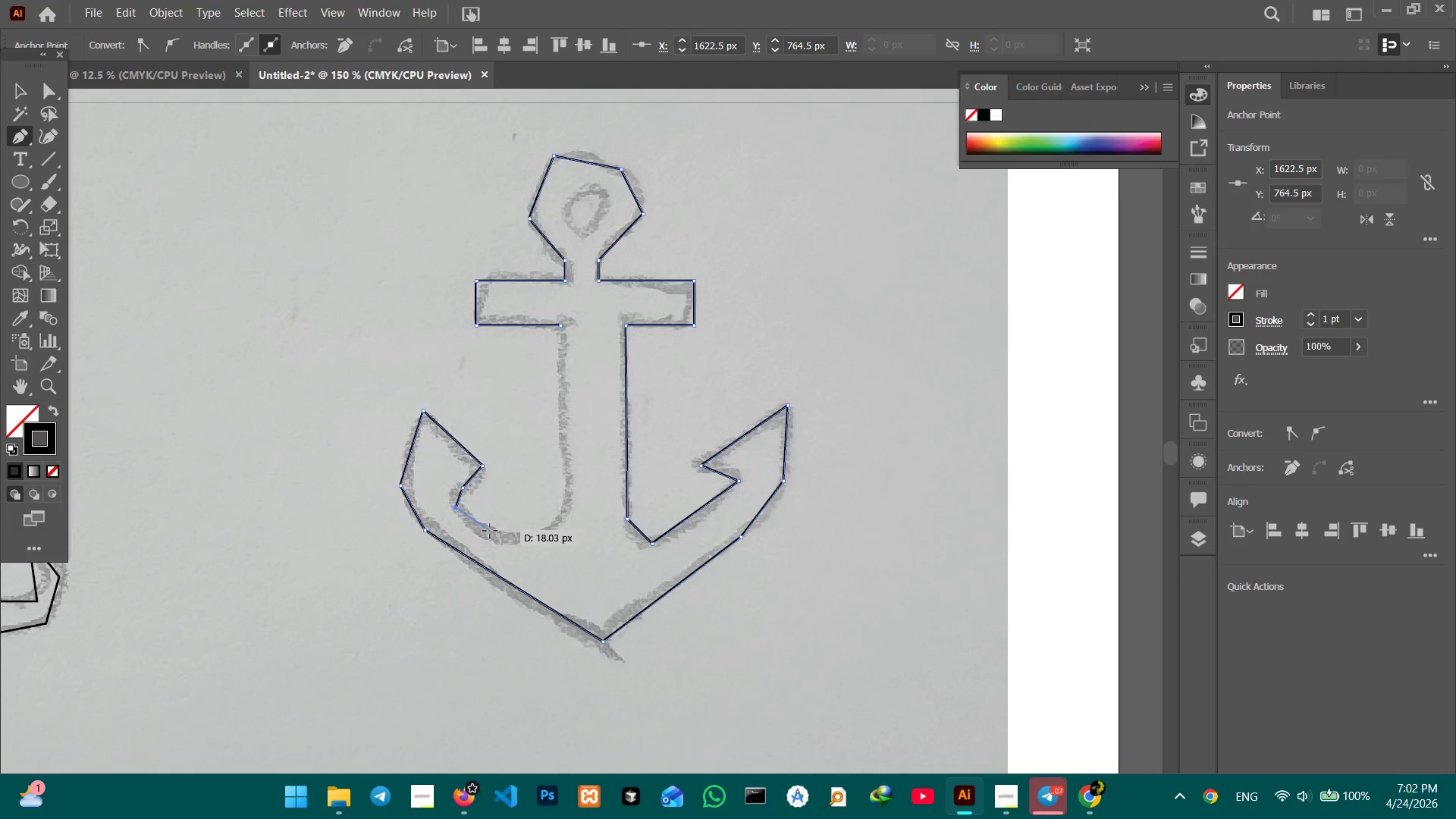 
double_click([490, 531])
 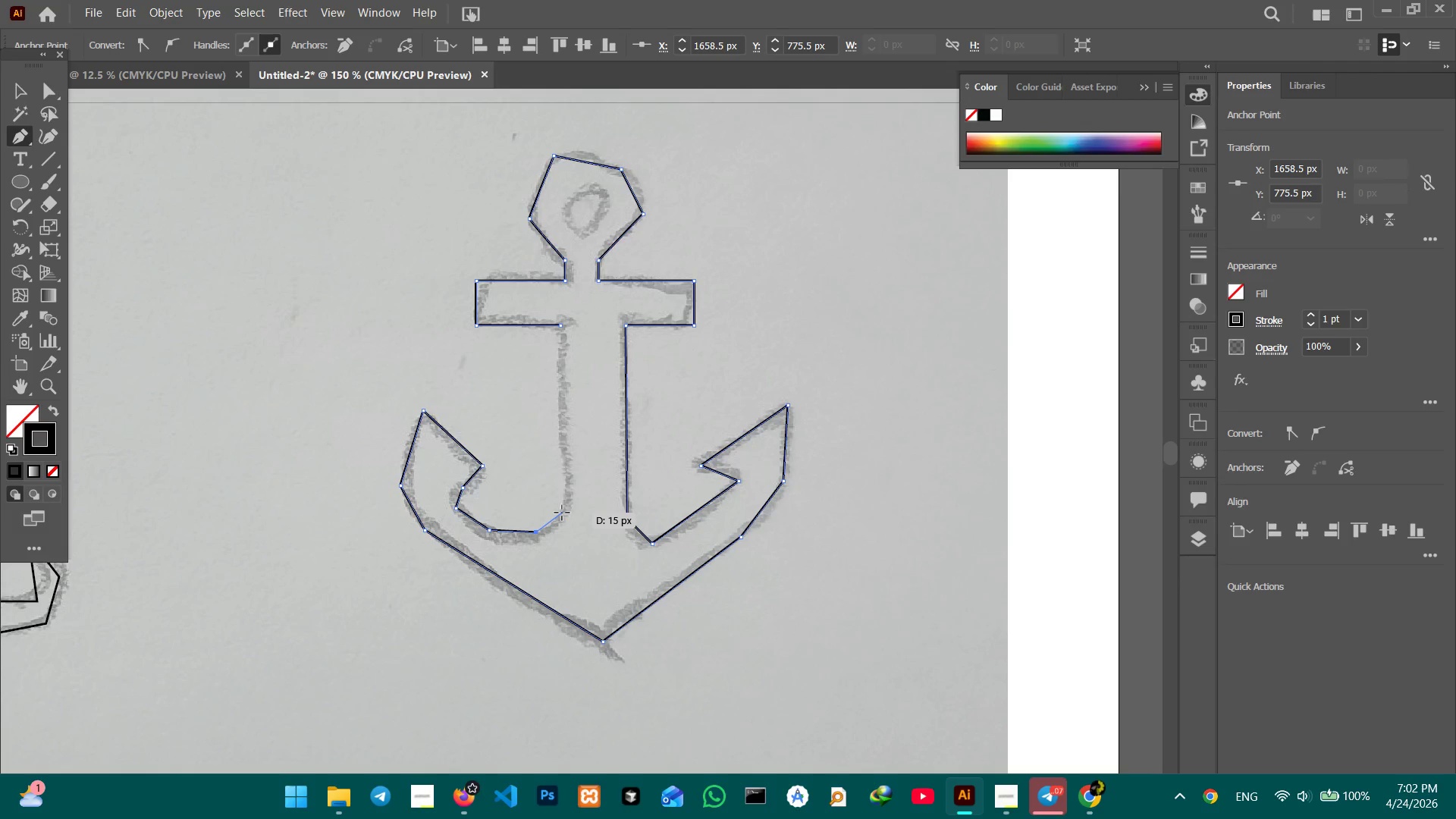 
key(Control+Z)
 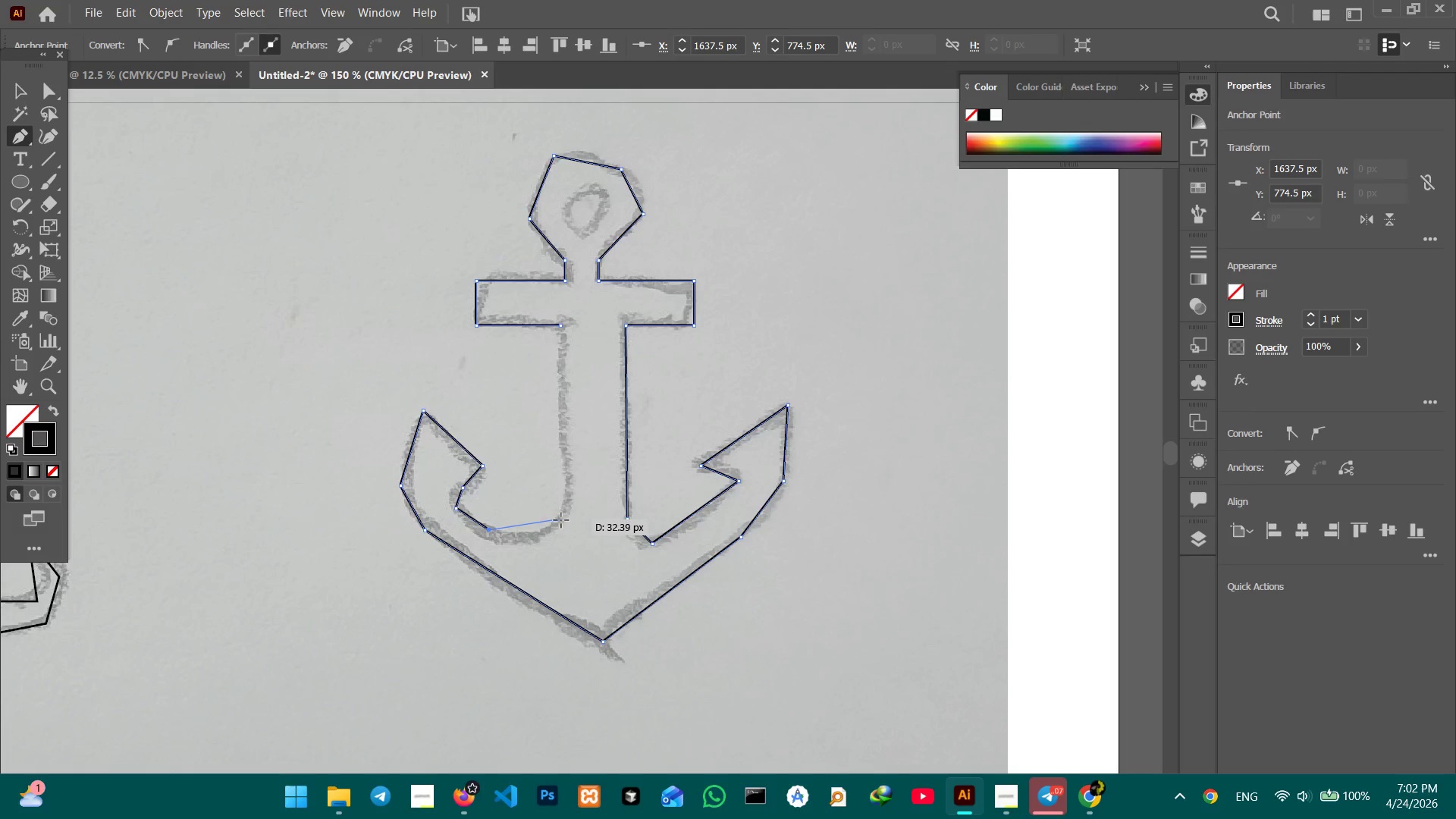 
left_click([561, 520])
 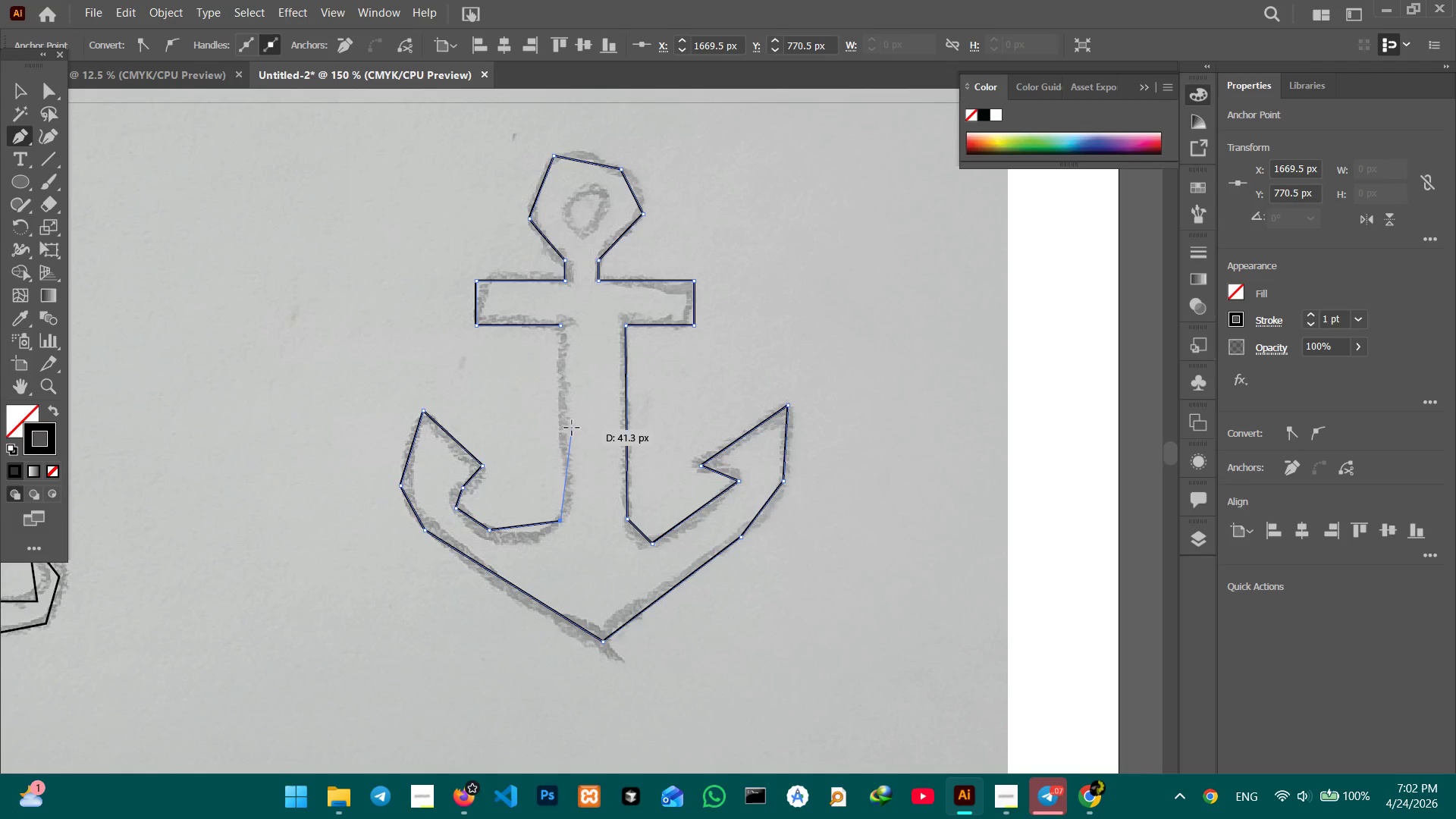 
hold_key(key=ShiftLeft, duration=1.97)
 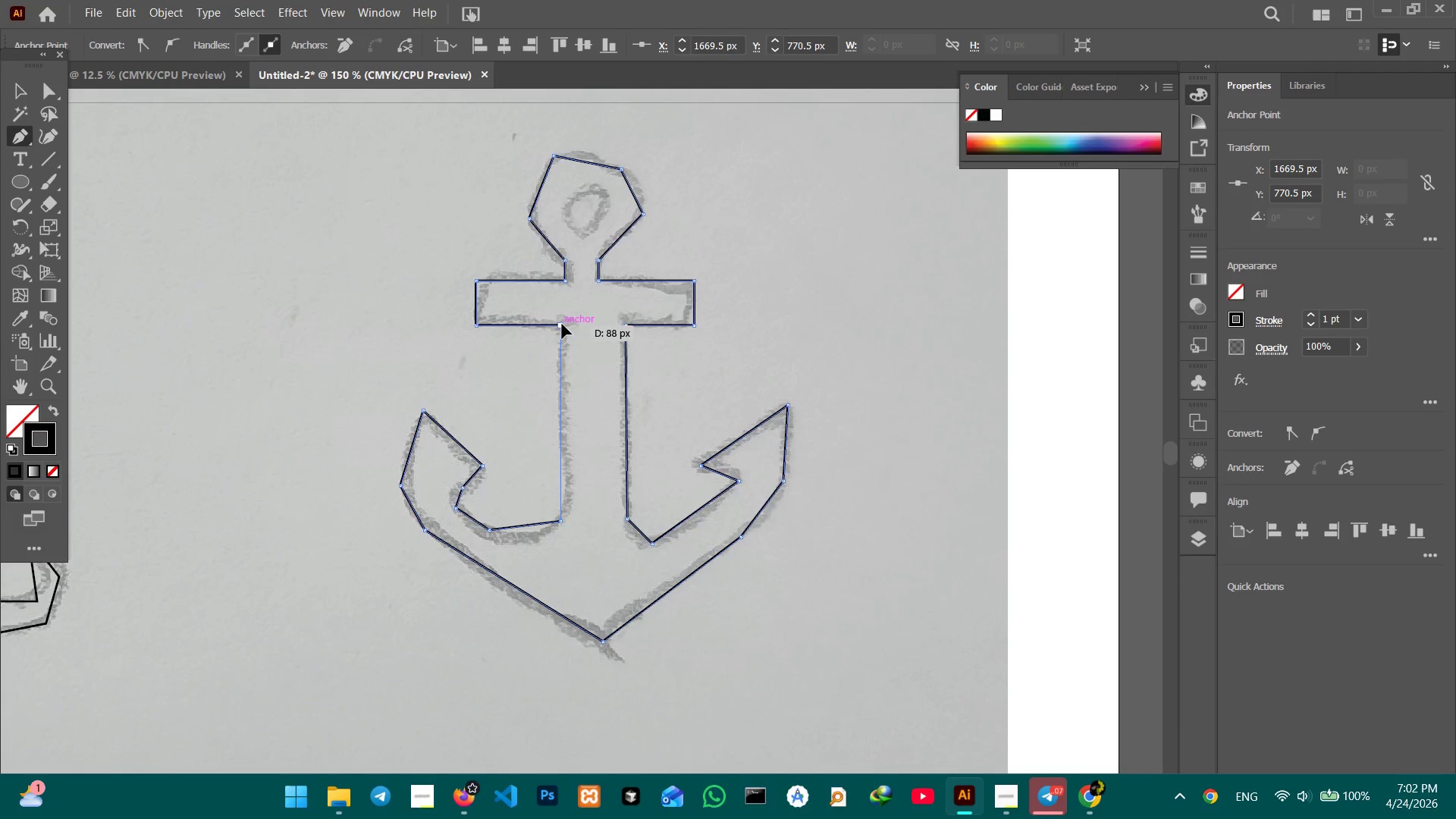 
left_click([562, 324])
 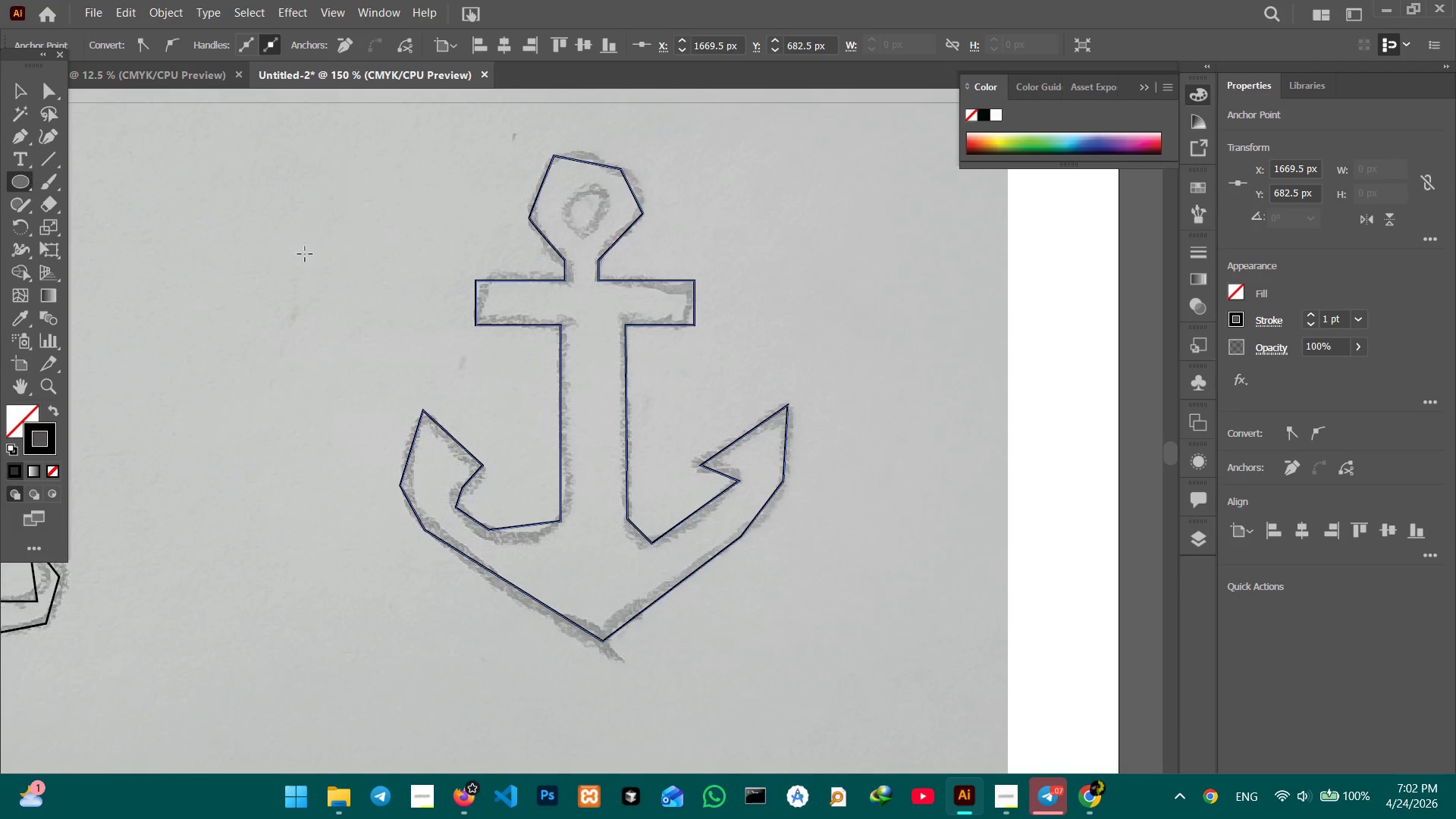 
hold_key(key=ShiftLeft, duration=2.31)
left_click_drag(start_coordinate=[563, 186], to_coordinate=[608, 235])
 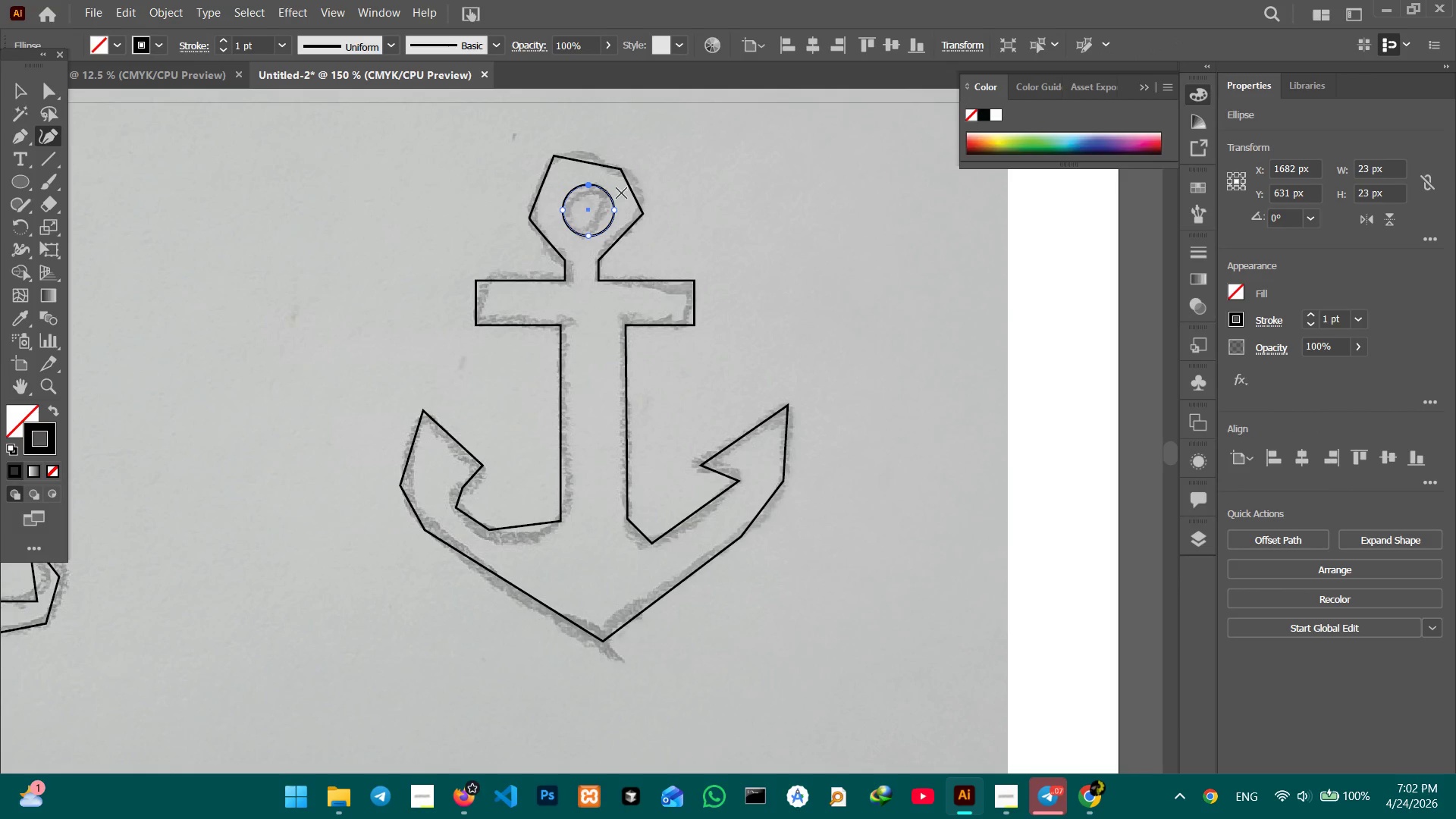 
left_click([637, 198])
 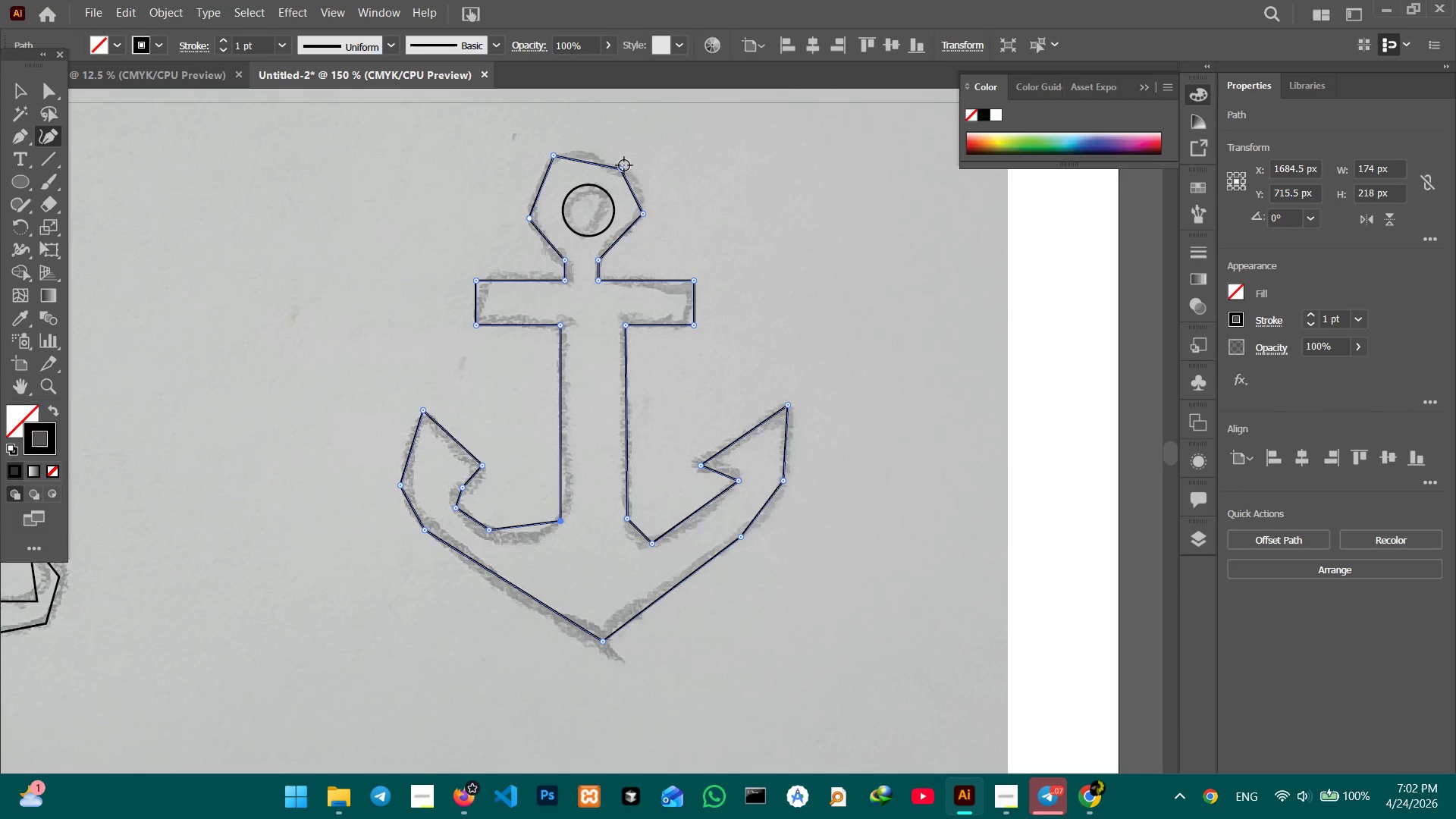 
left_click([623, 166])
 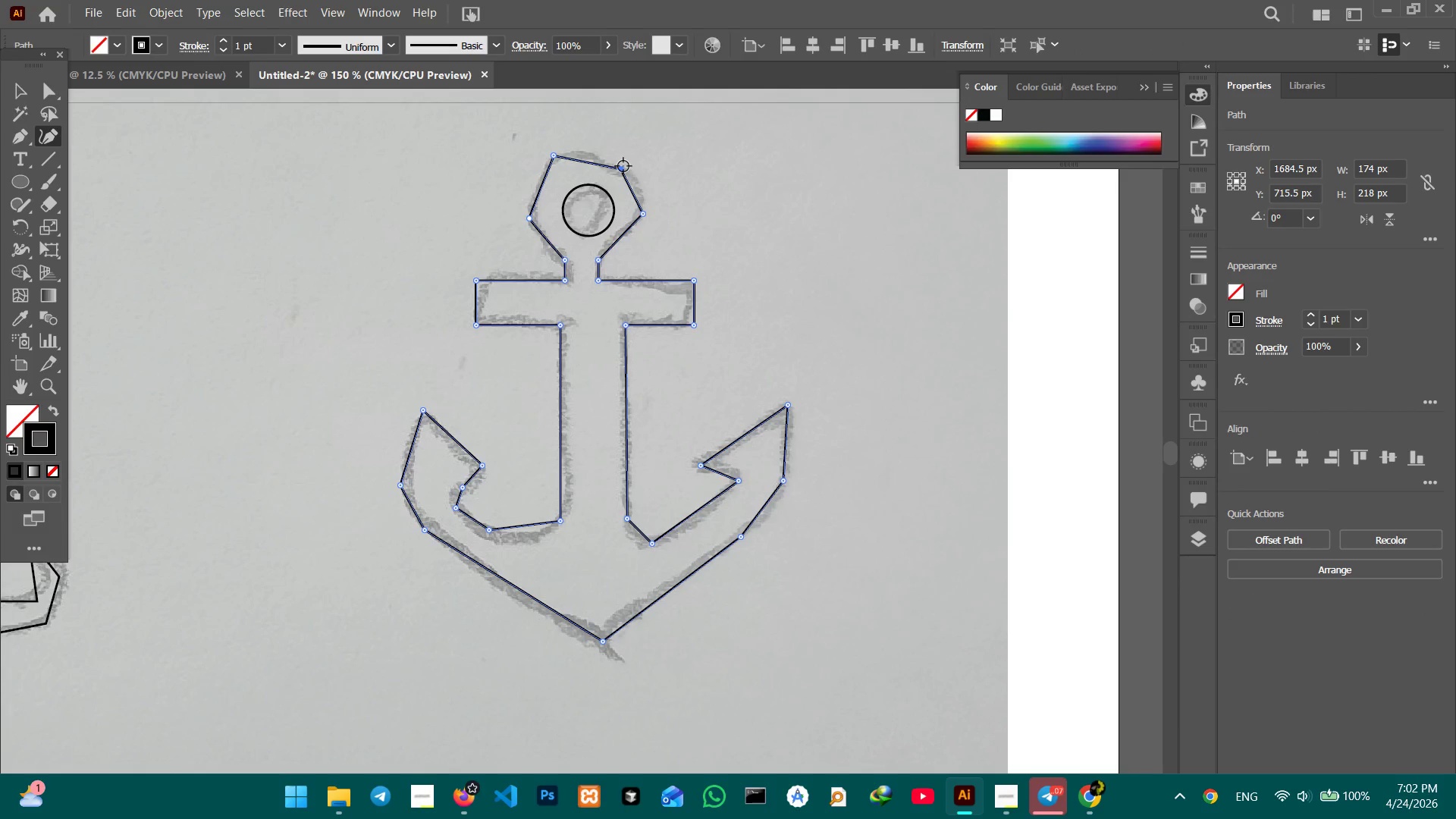 
key(Backspace)
 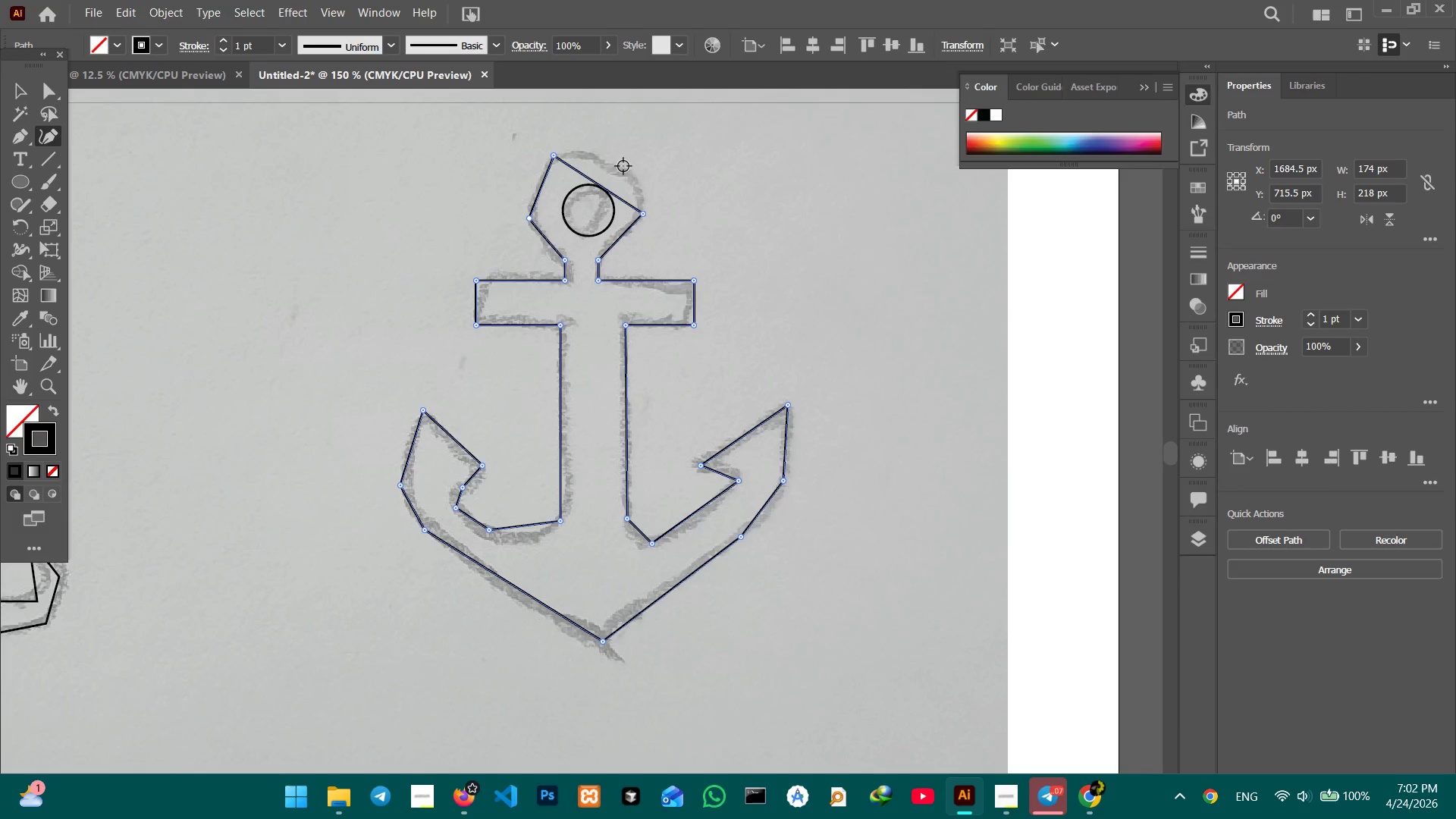 
wait(9.73)
 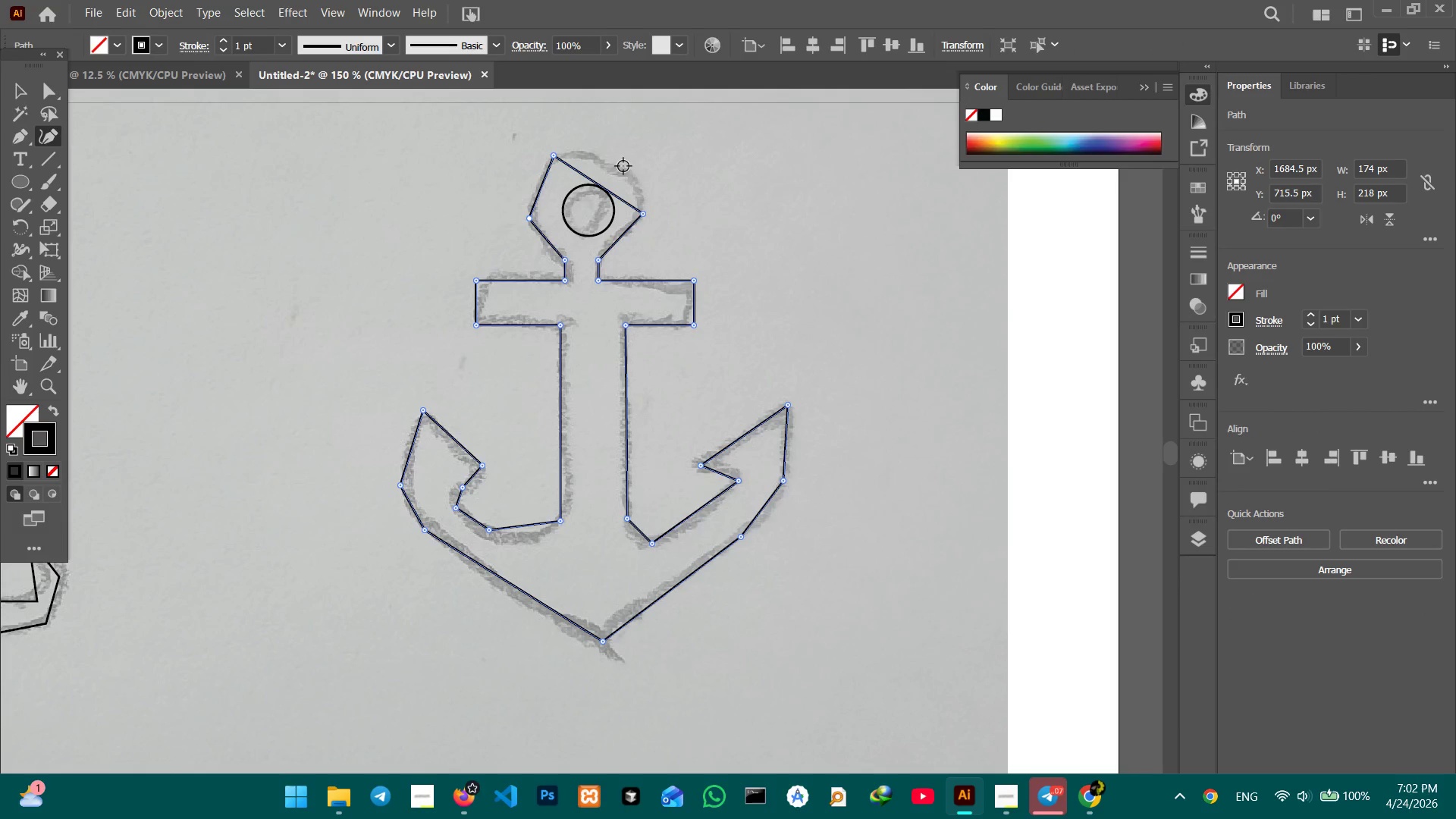 
left_click([975, 789])